 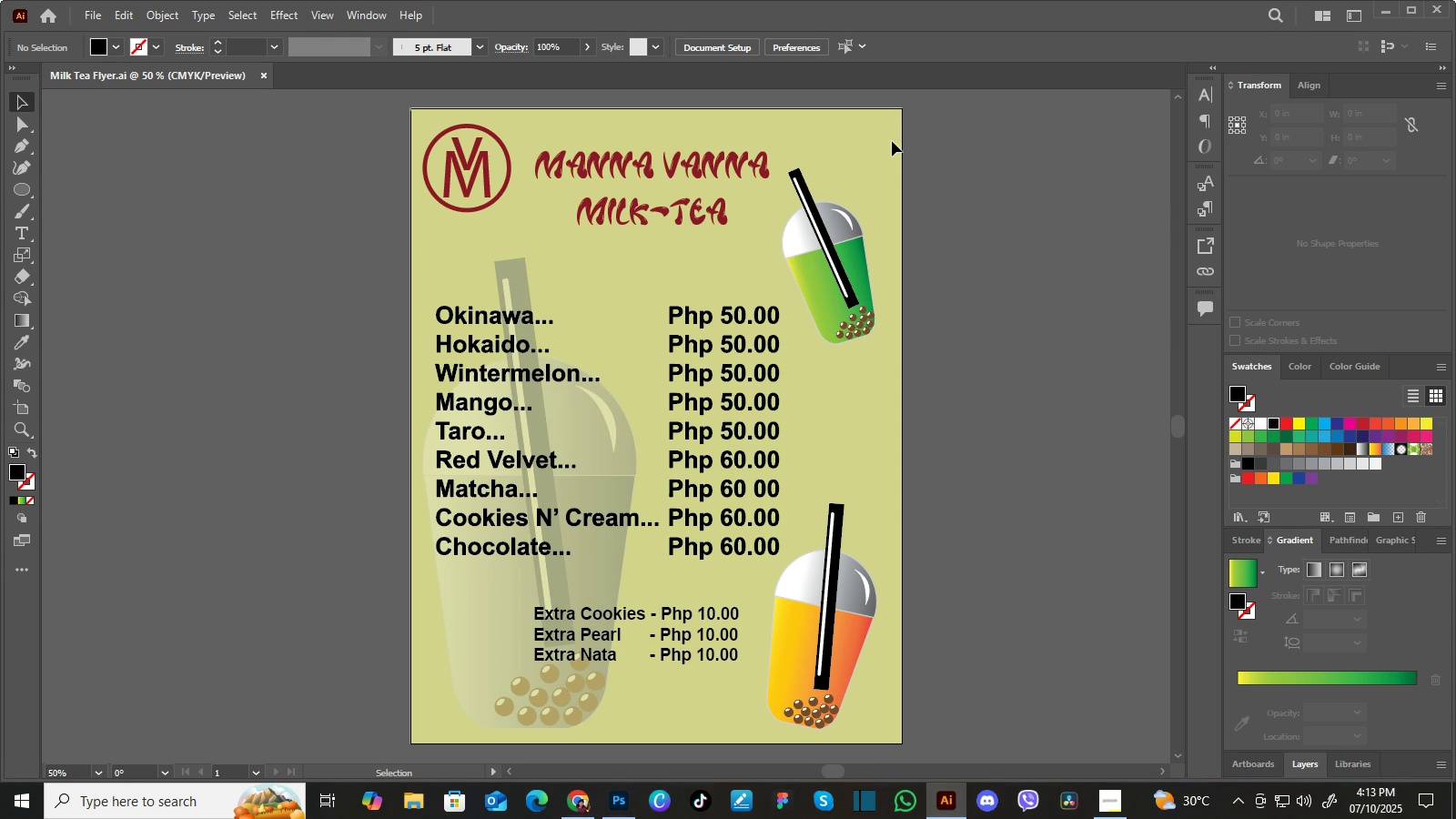 
left_click([891, 159])
 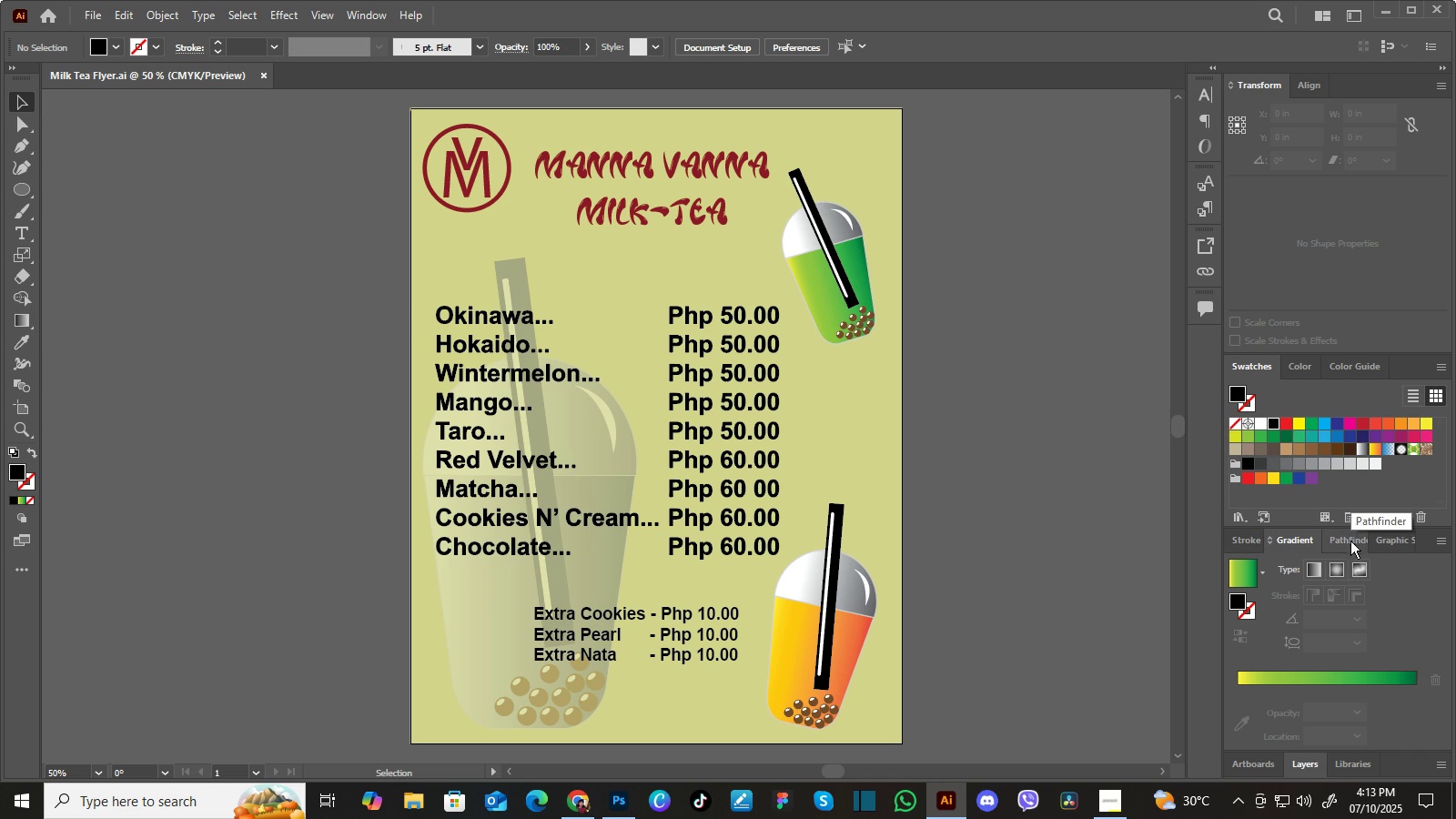 
left_click([1389, 543])
 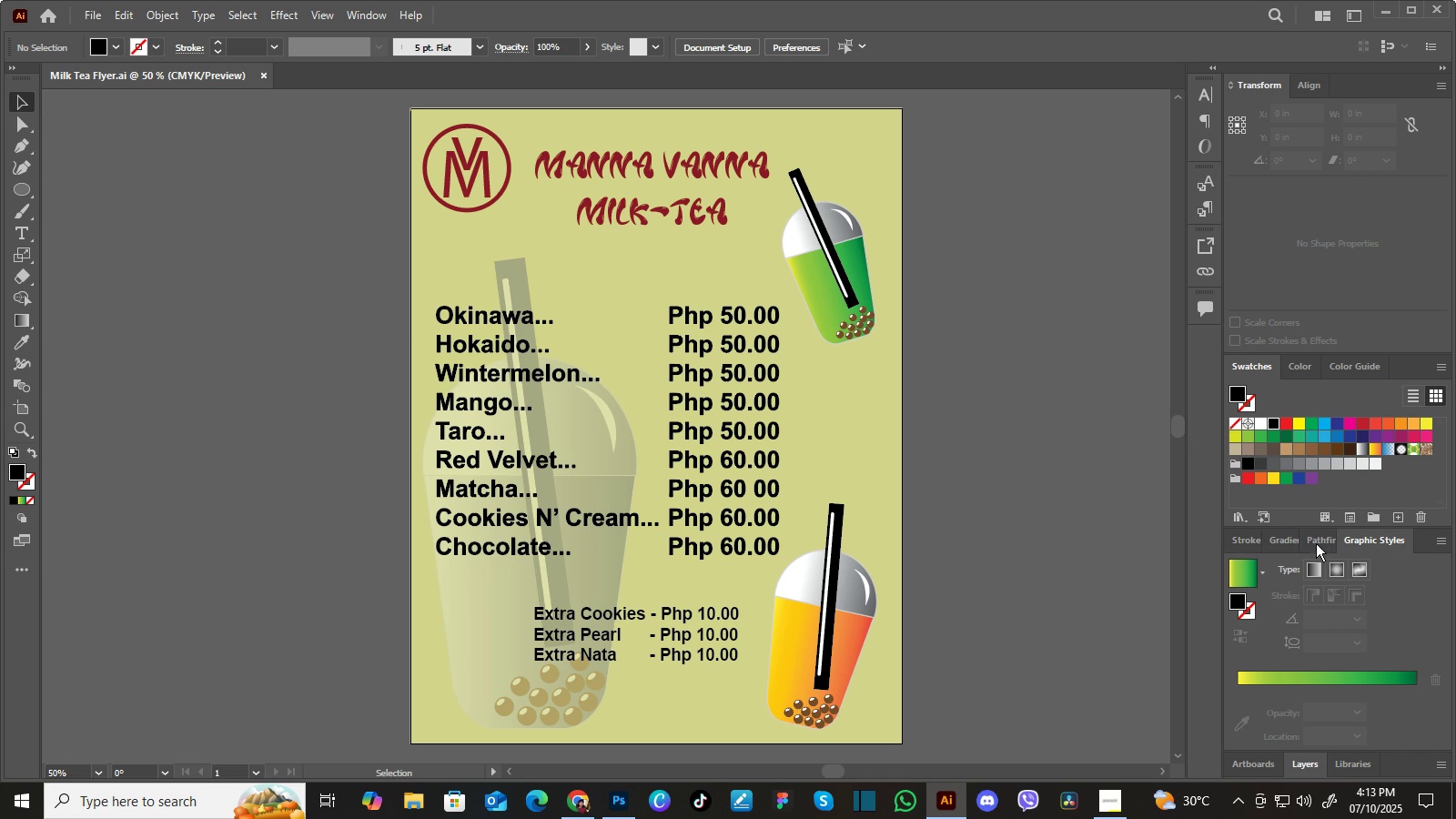 
left_click([1322, 542])
 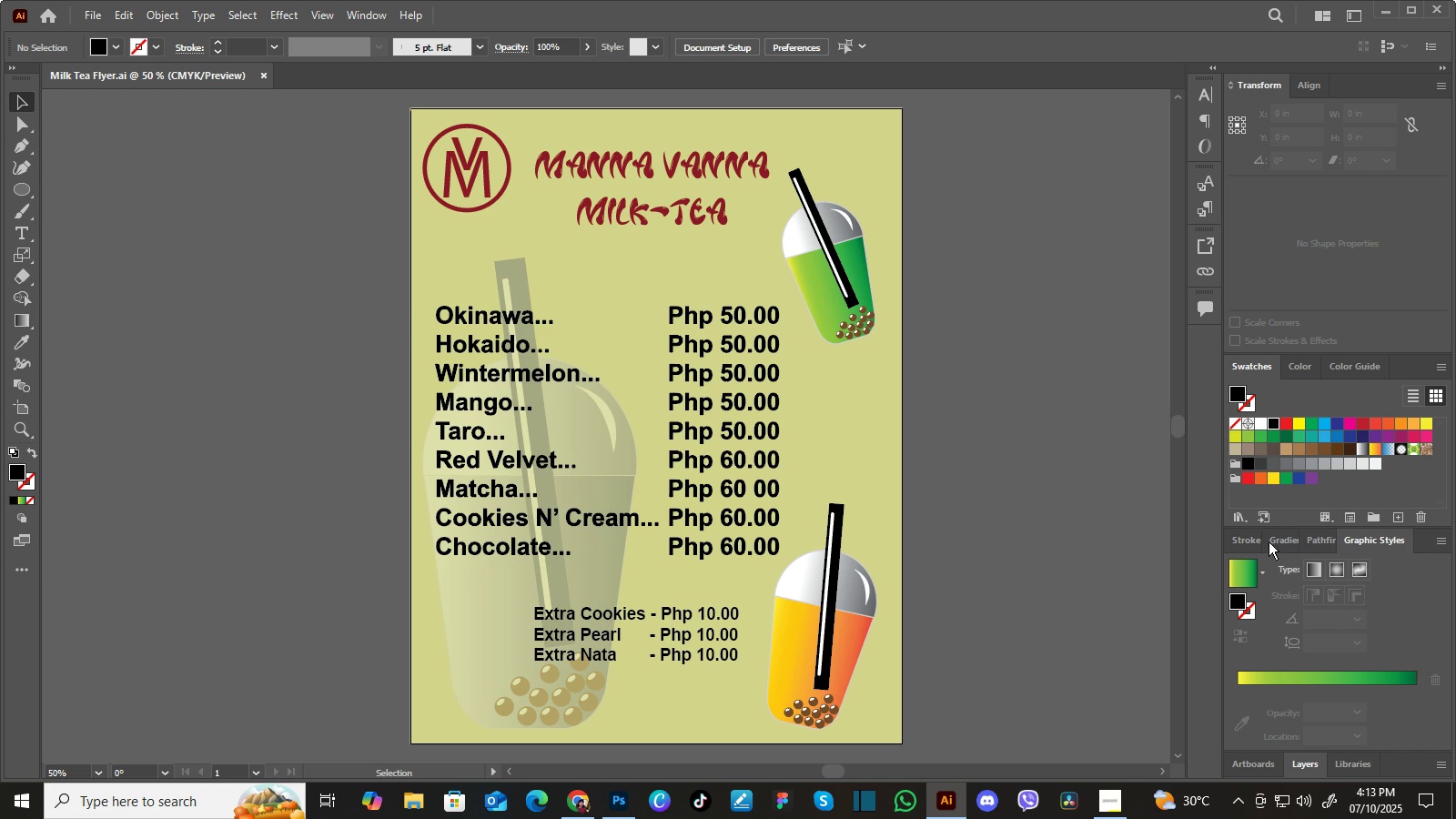 
left_click([1248, 544])
 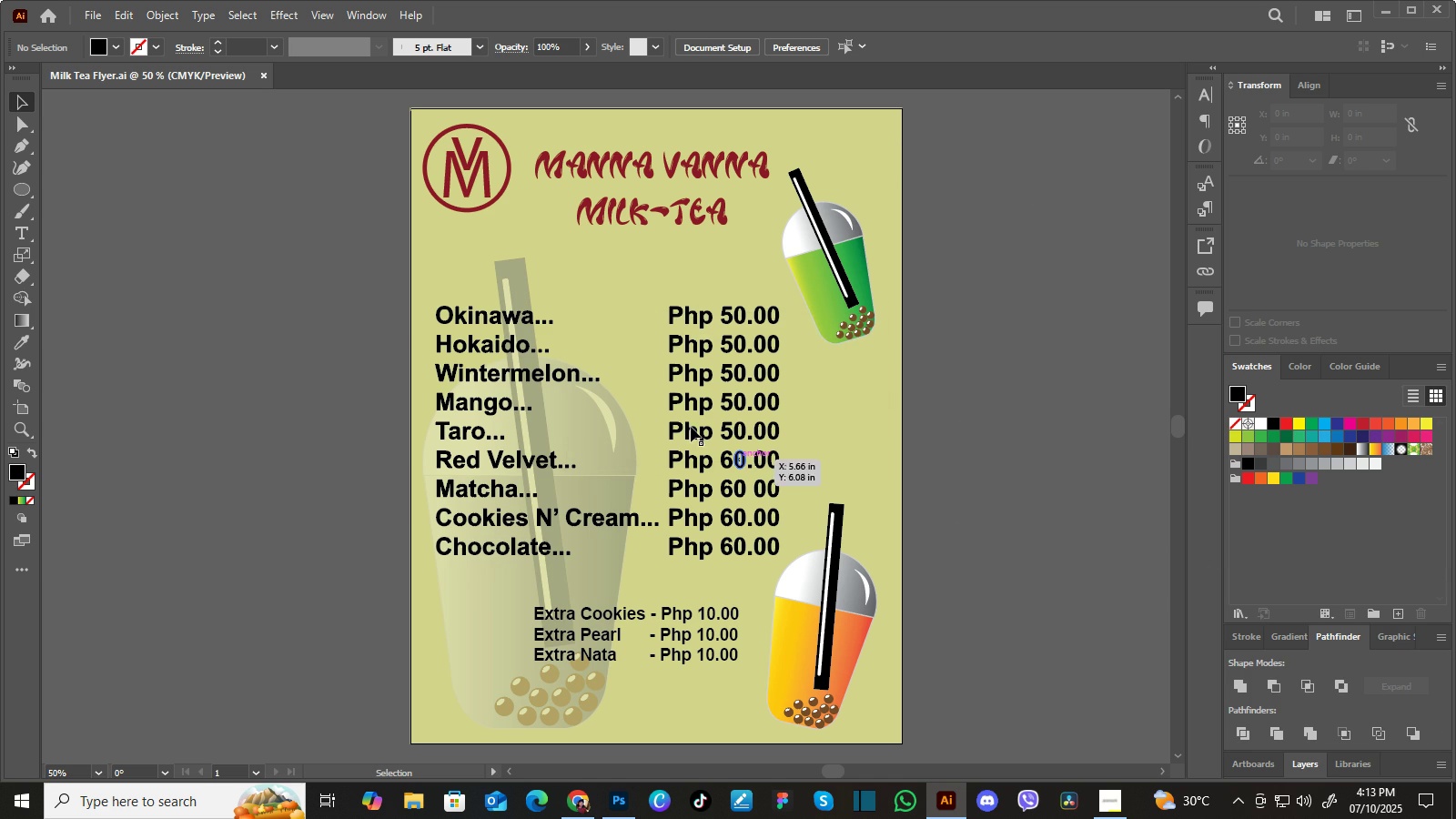 
wait(5.61)
 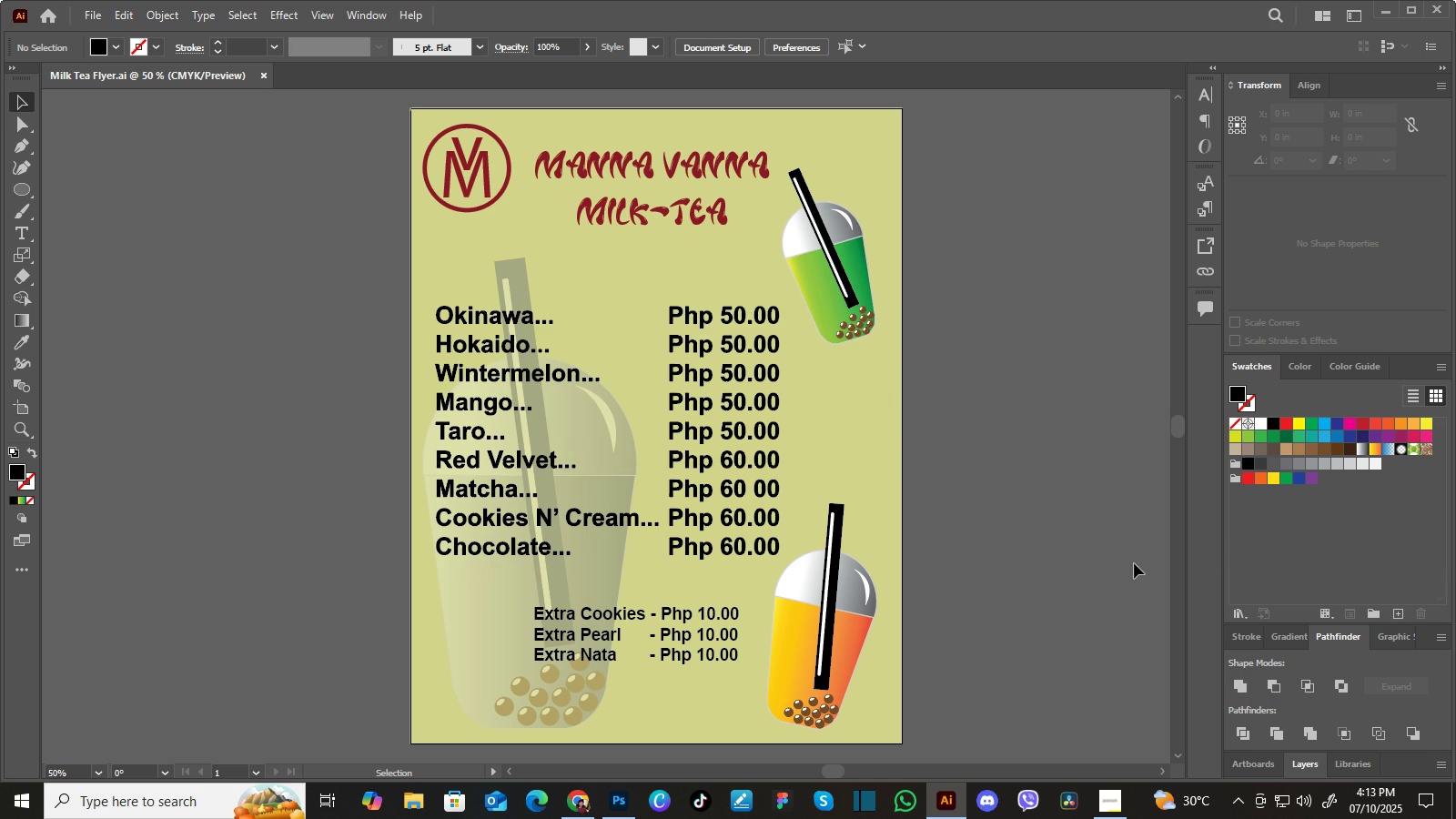 
left_click([375, 12])
 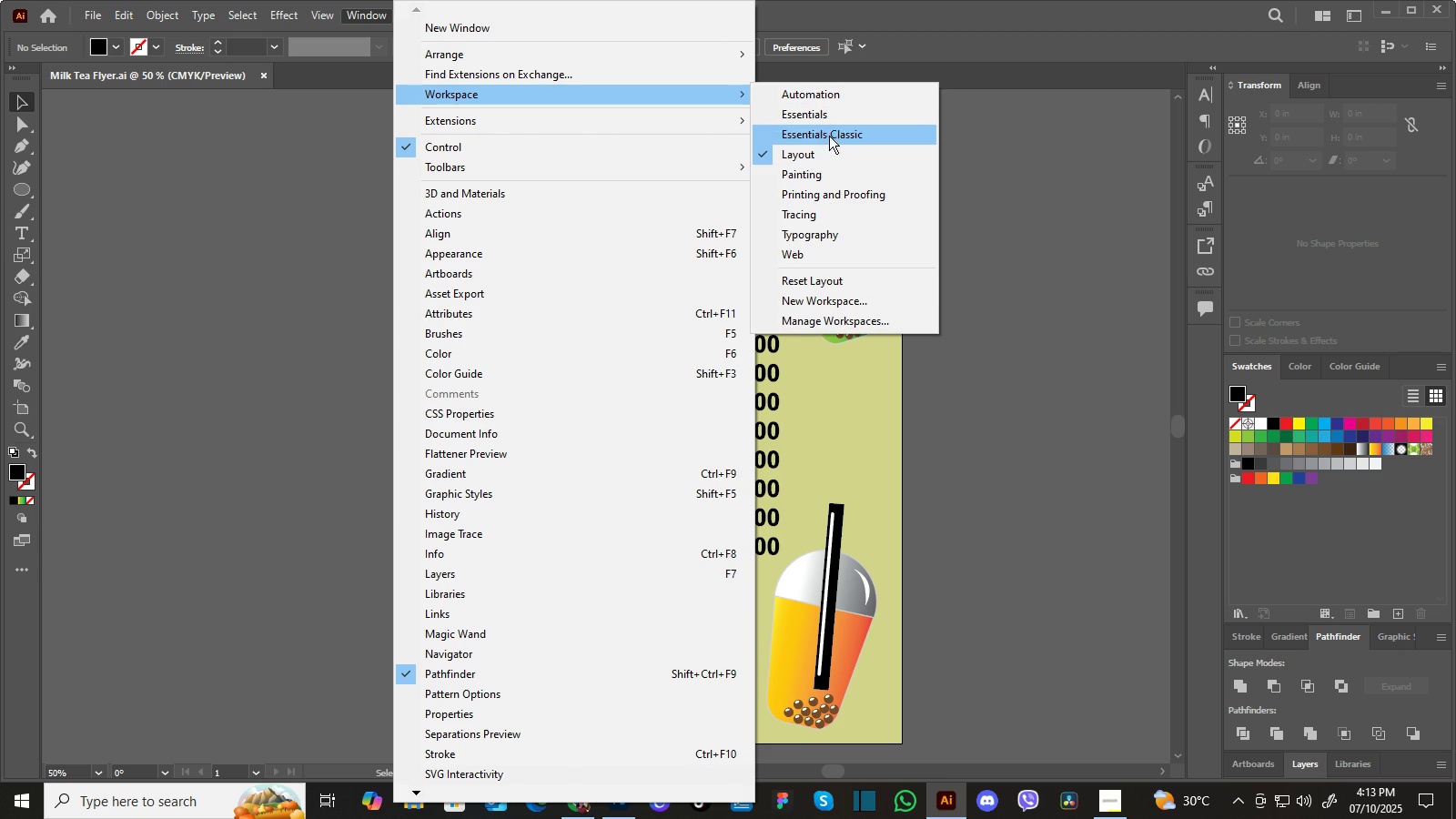 
left_click([826, 137])
 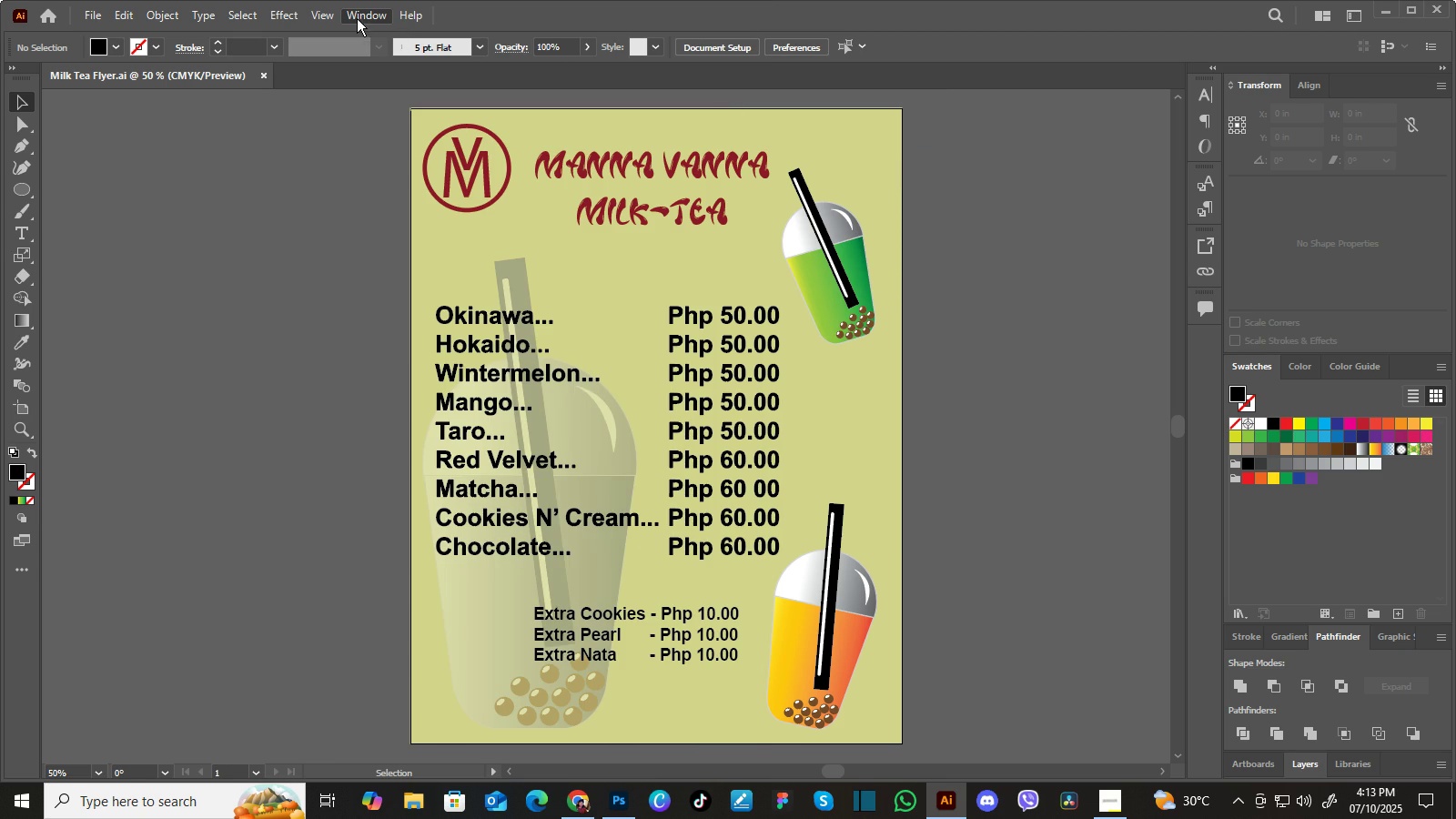 
left_click([358, 17])
 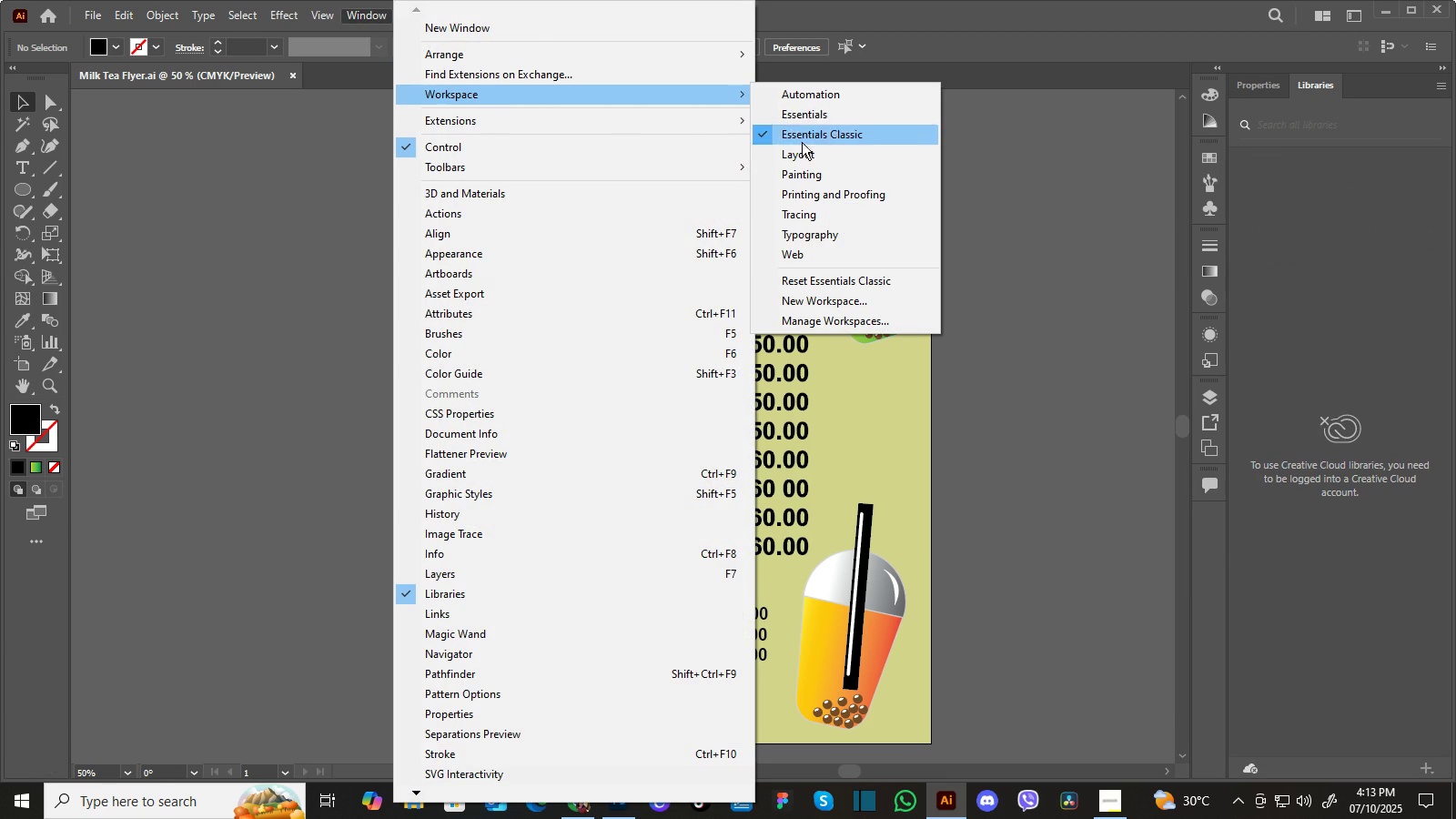 
left_click([812, 153])
 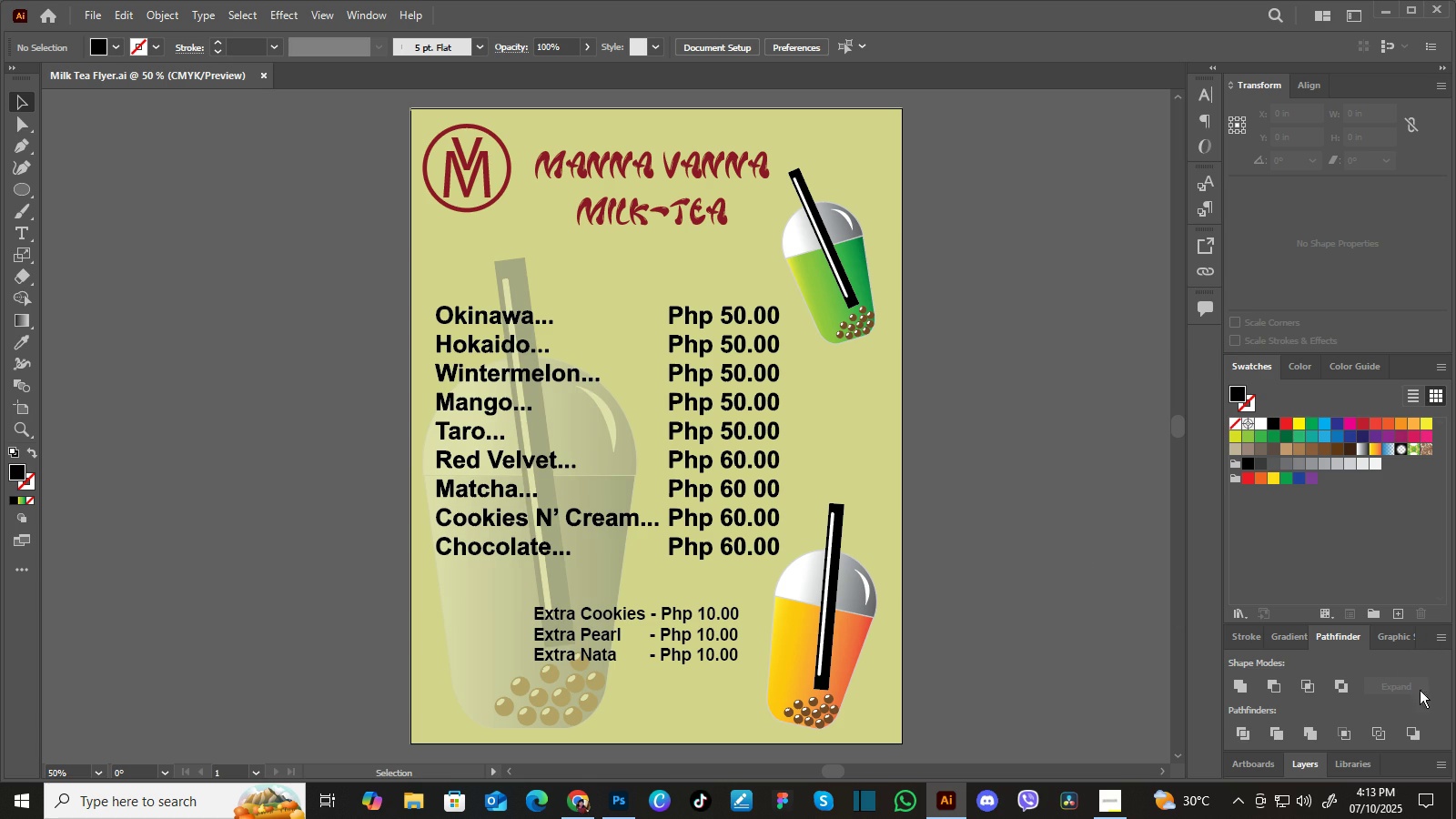 
wait(9.57)
 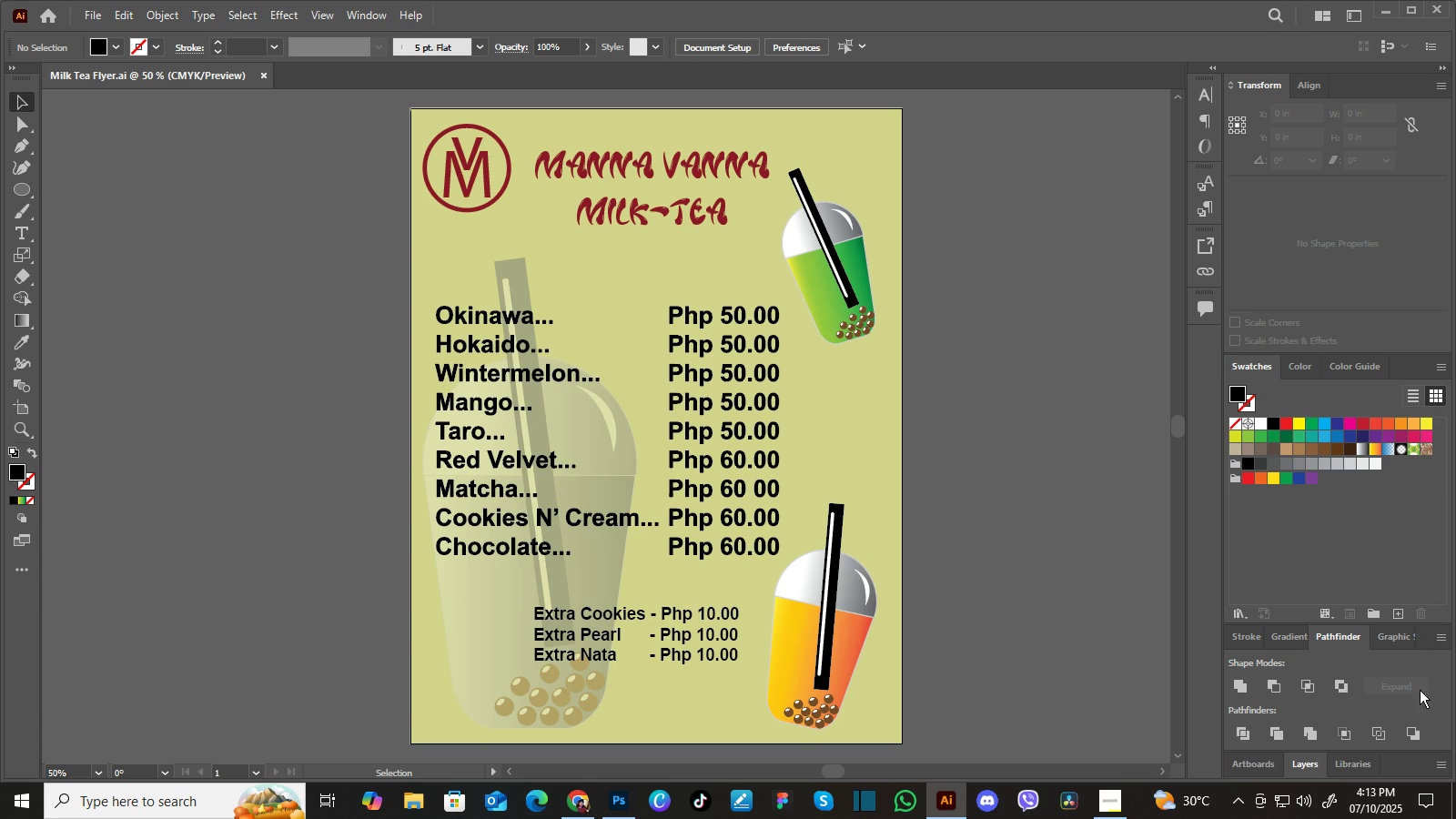 
scroll: coordinate [1452, 702], scroll_direction: down, amount: 2.0
 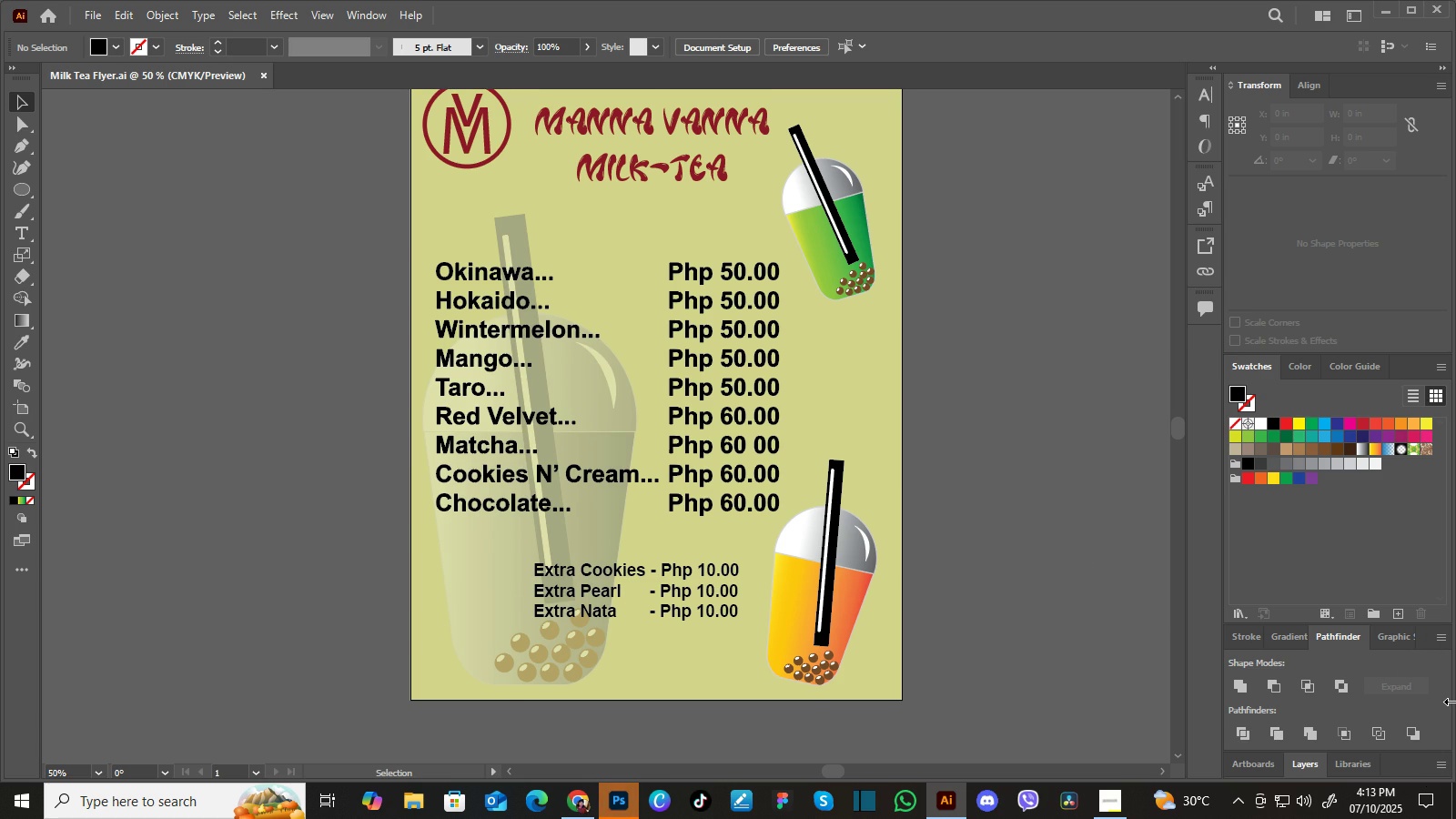 
scroll: coordinate [1452, 701], scroll_direction: up, amount: 2.0
 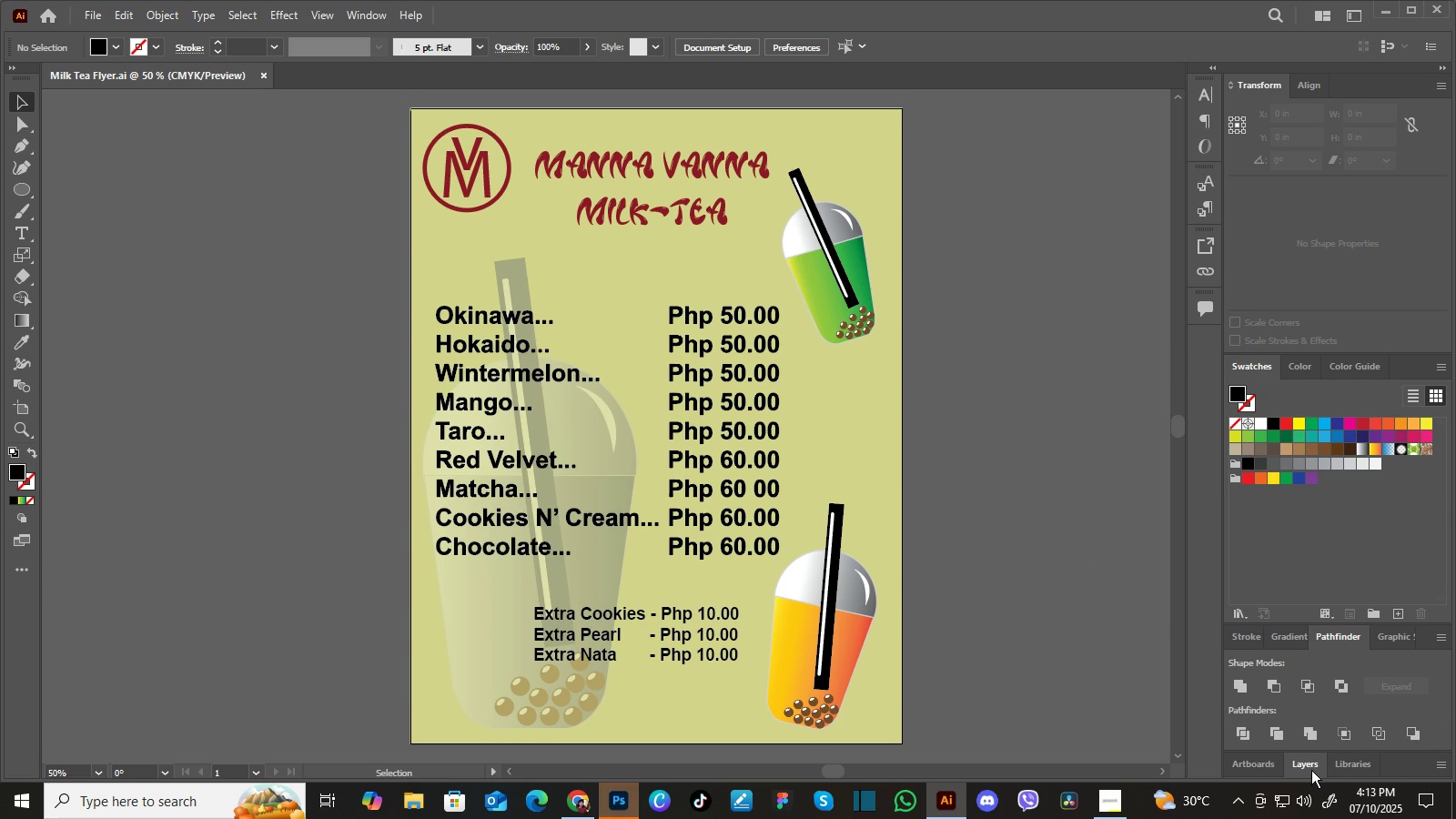 
left_click([1311, 770])
 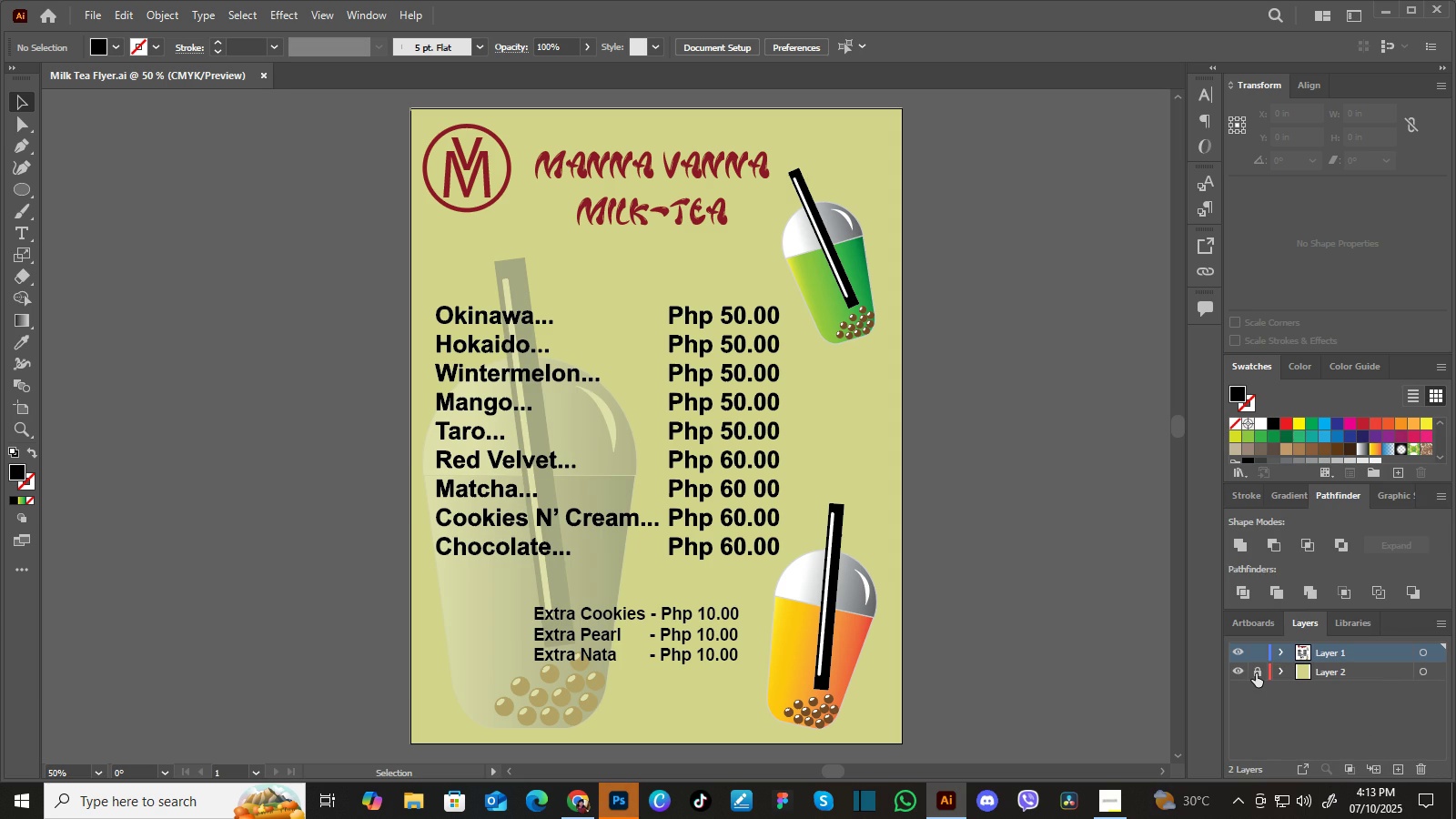 
double_click([1256, 673])
 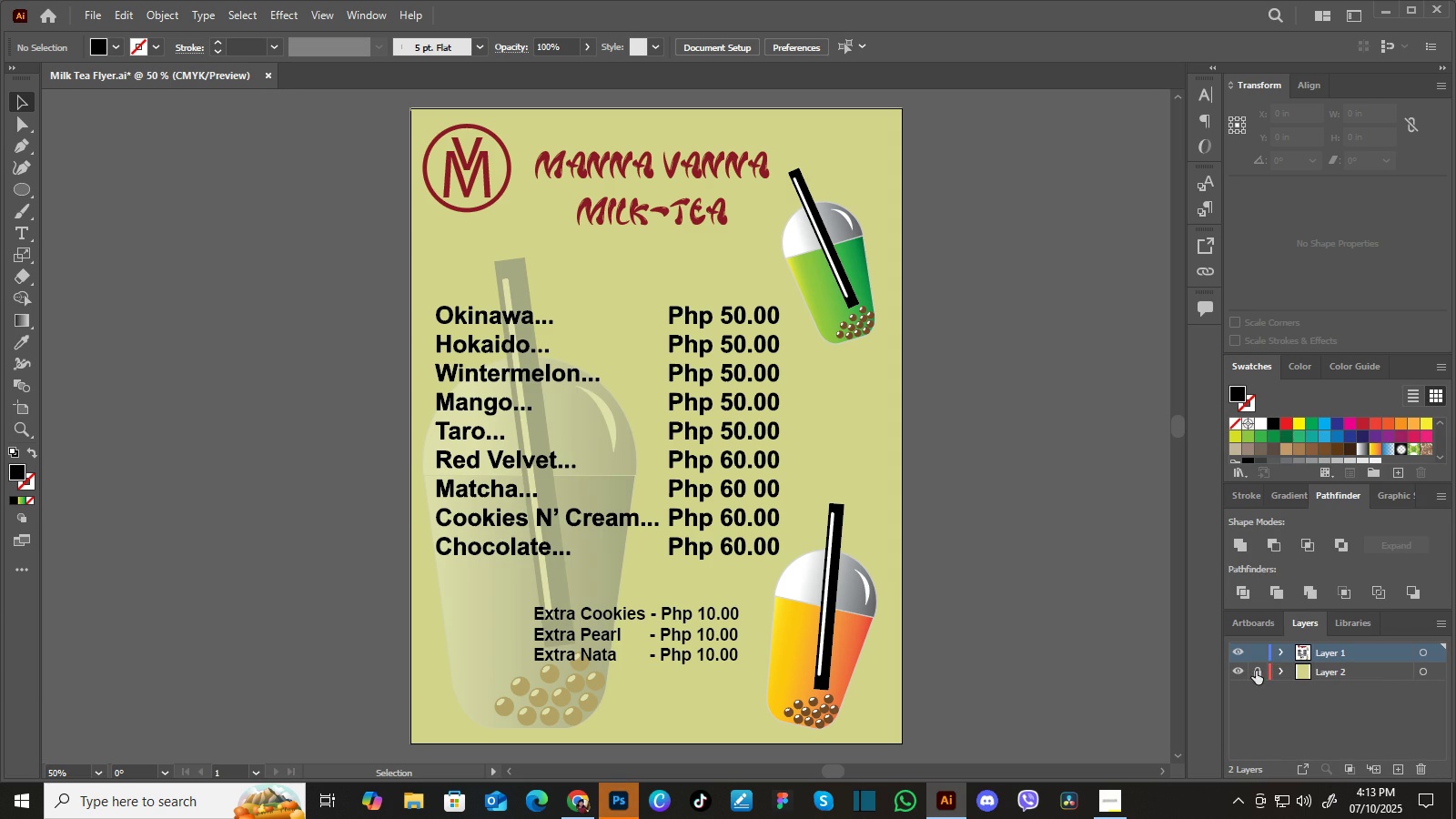 
left_click([1256, 671])
 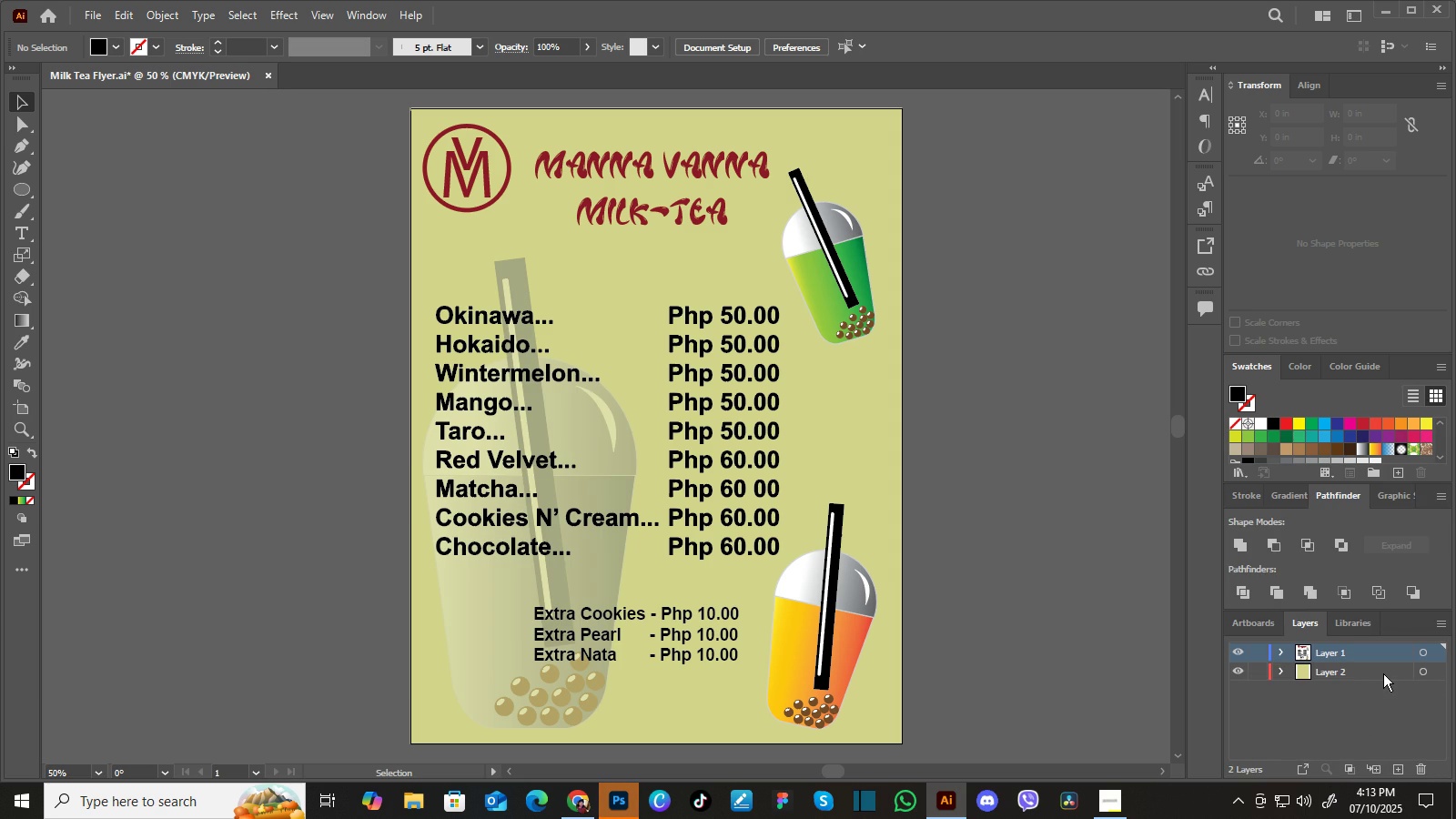 
left_click([1383, 673])
 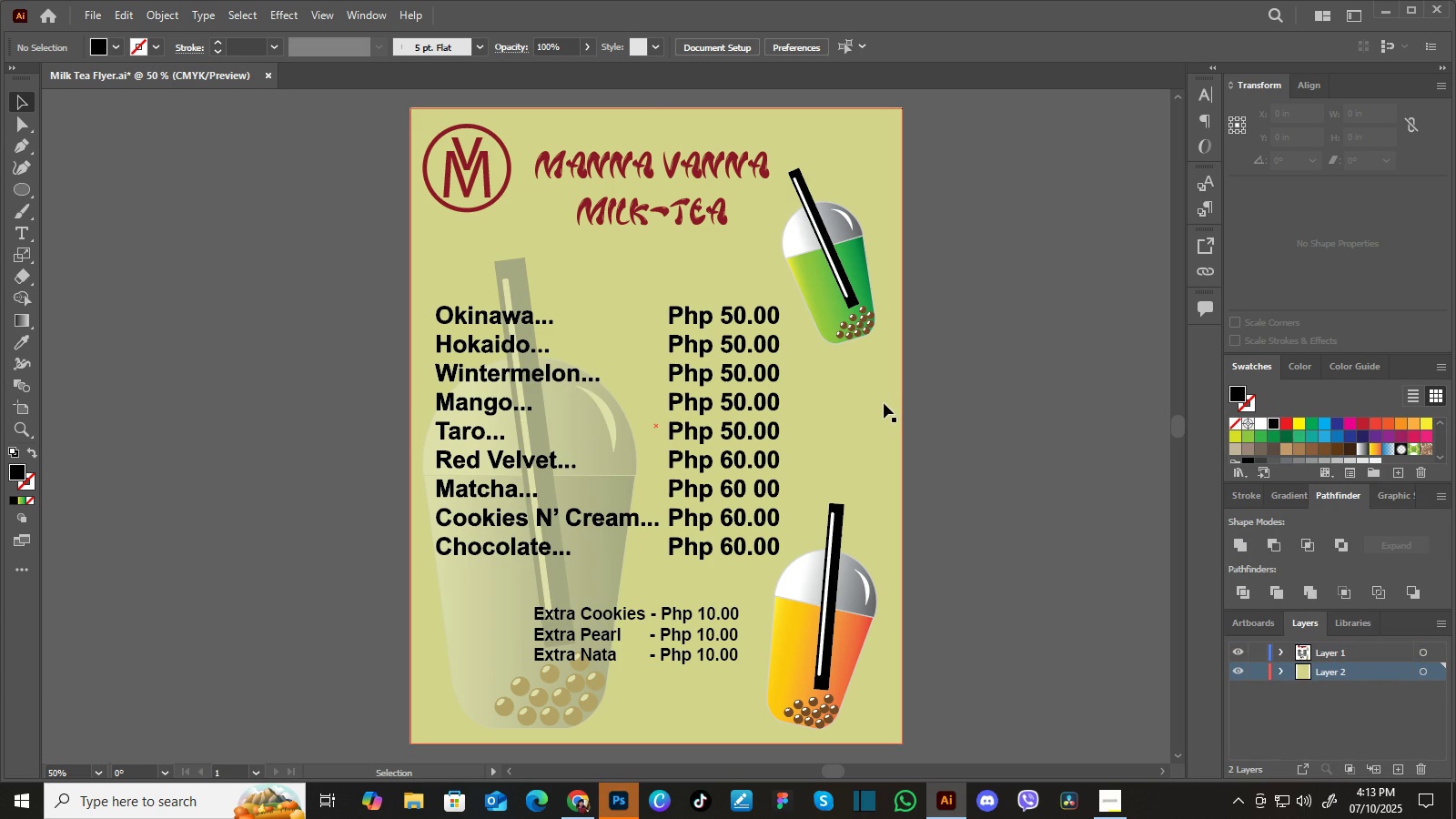 
left_click([884, 403])
 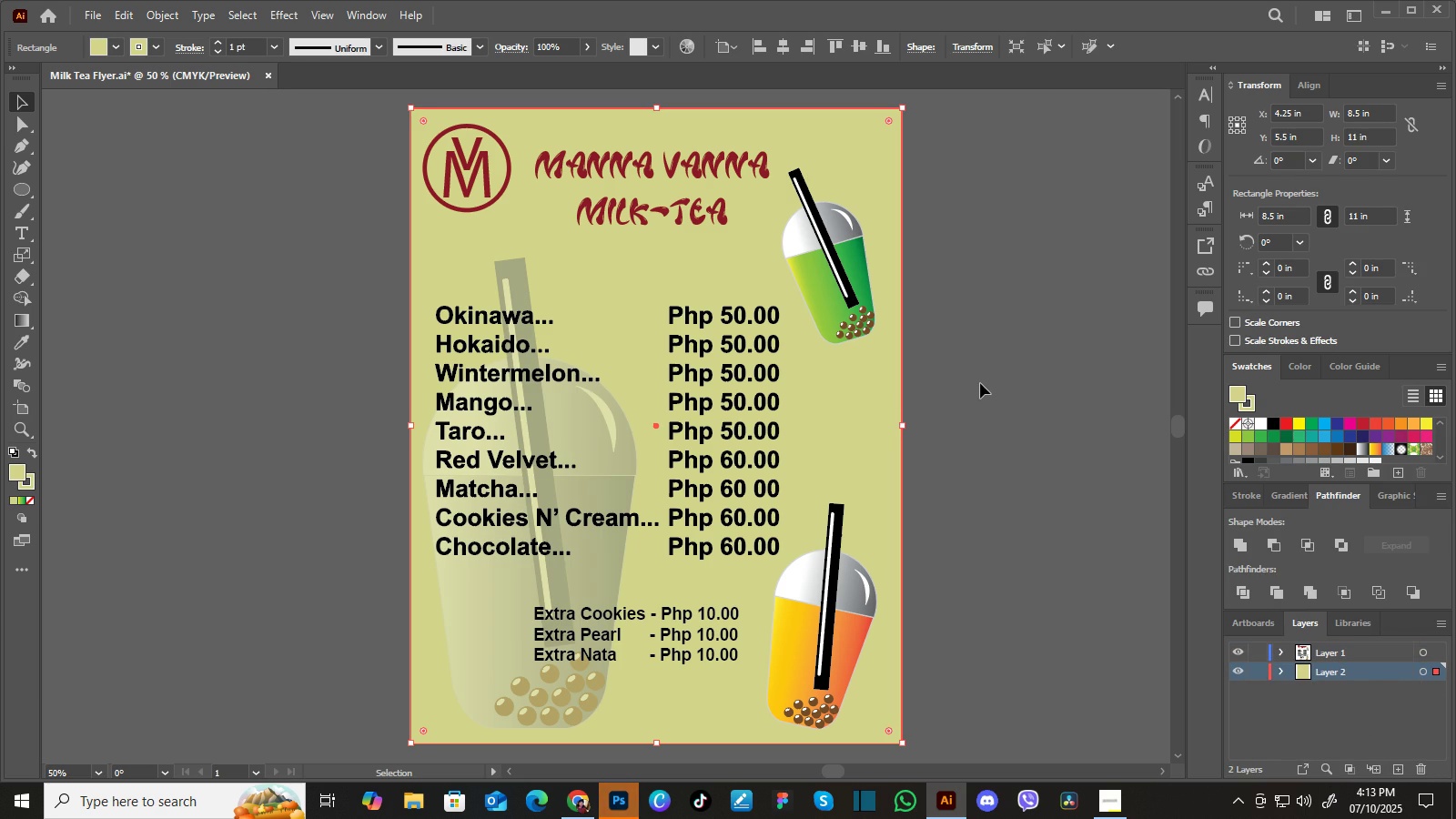 
left_click([980, 383])
 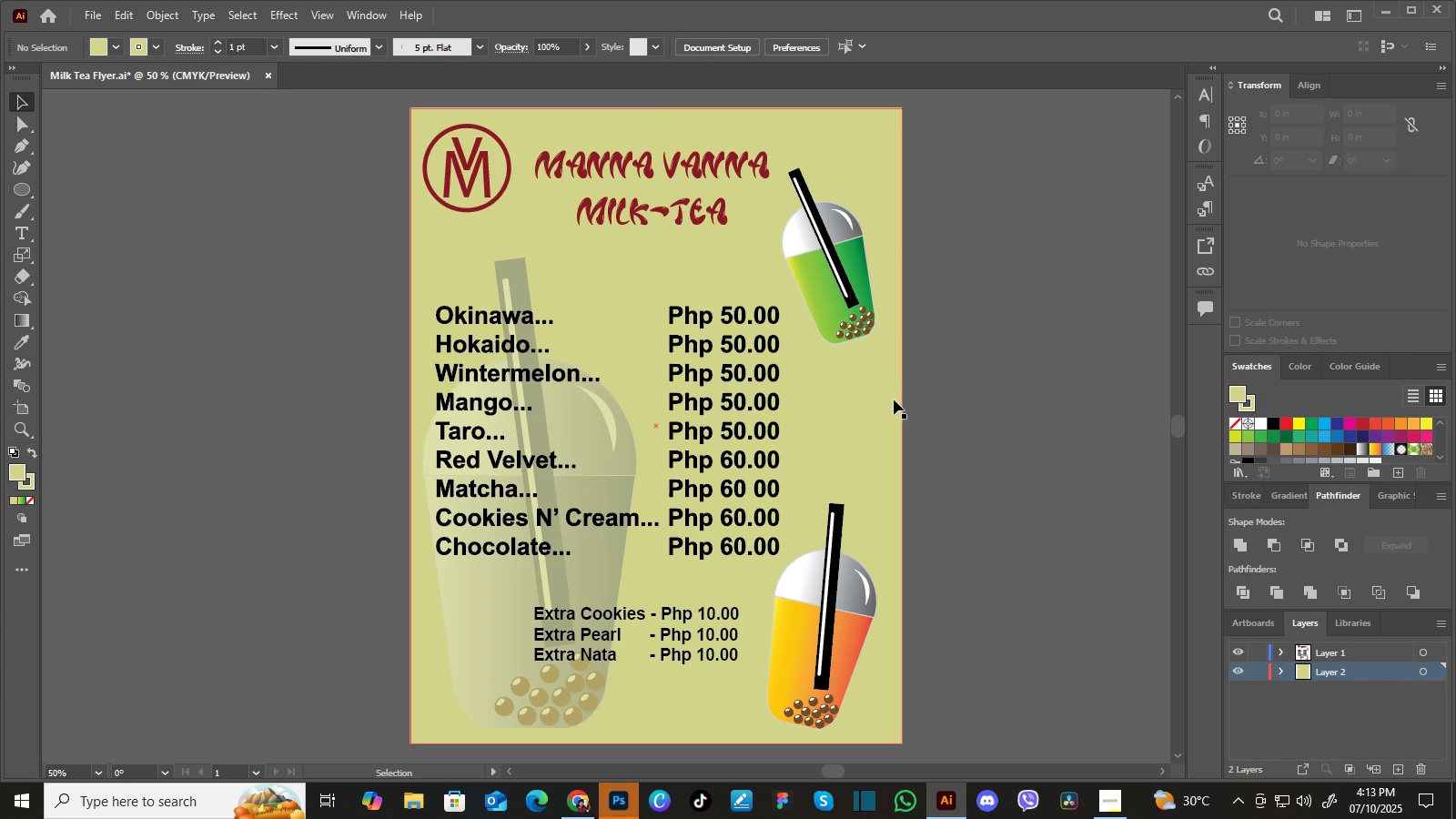 
left_click([891, 399])
 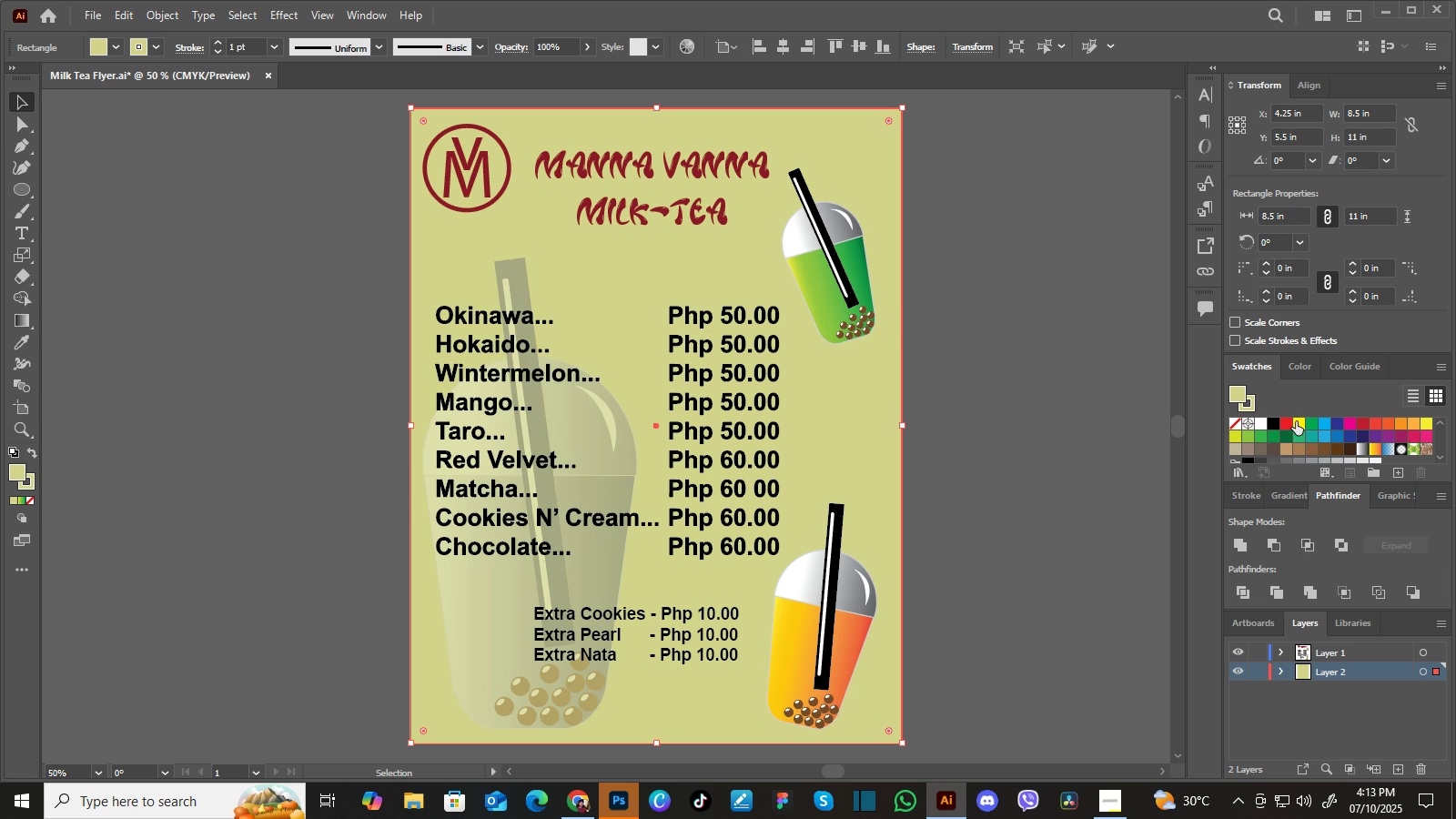 
left_click([1298, 420])
 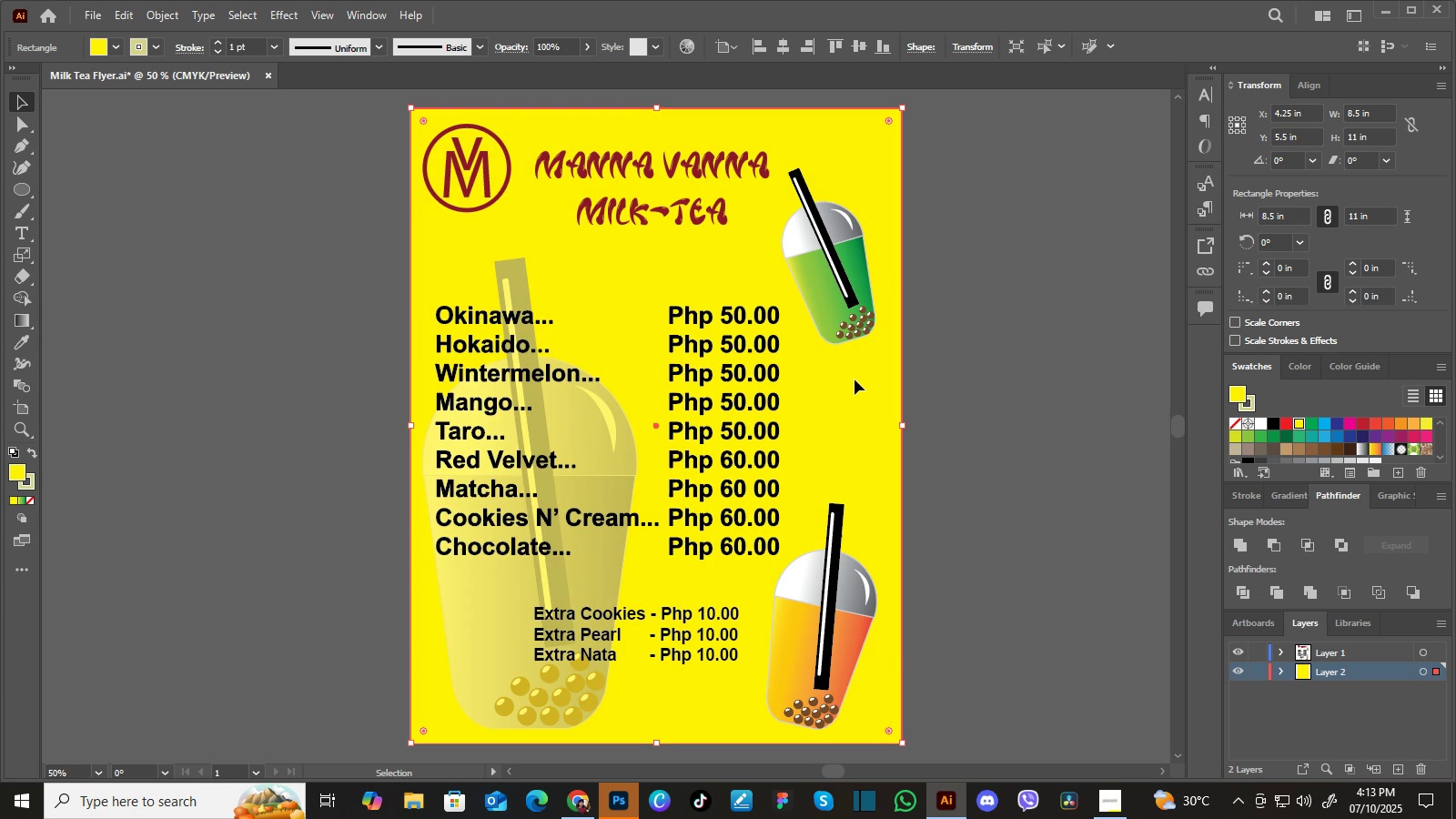 
double_click([854, 379])